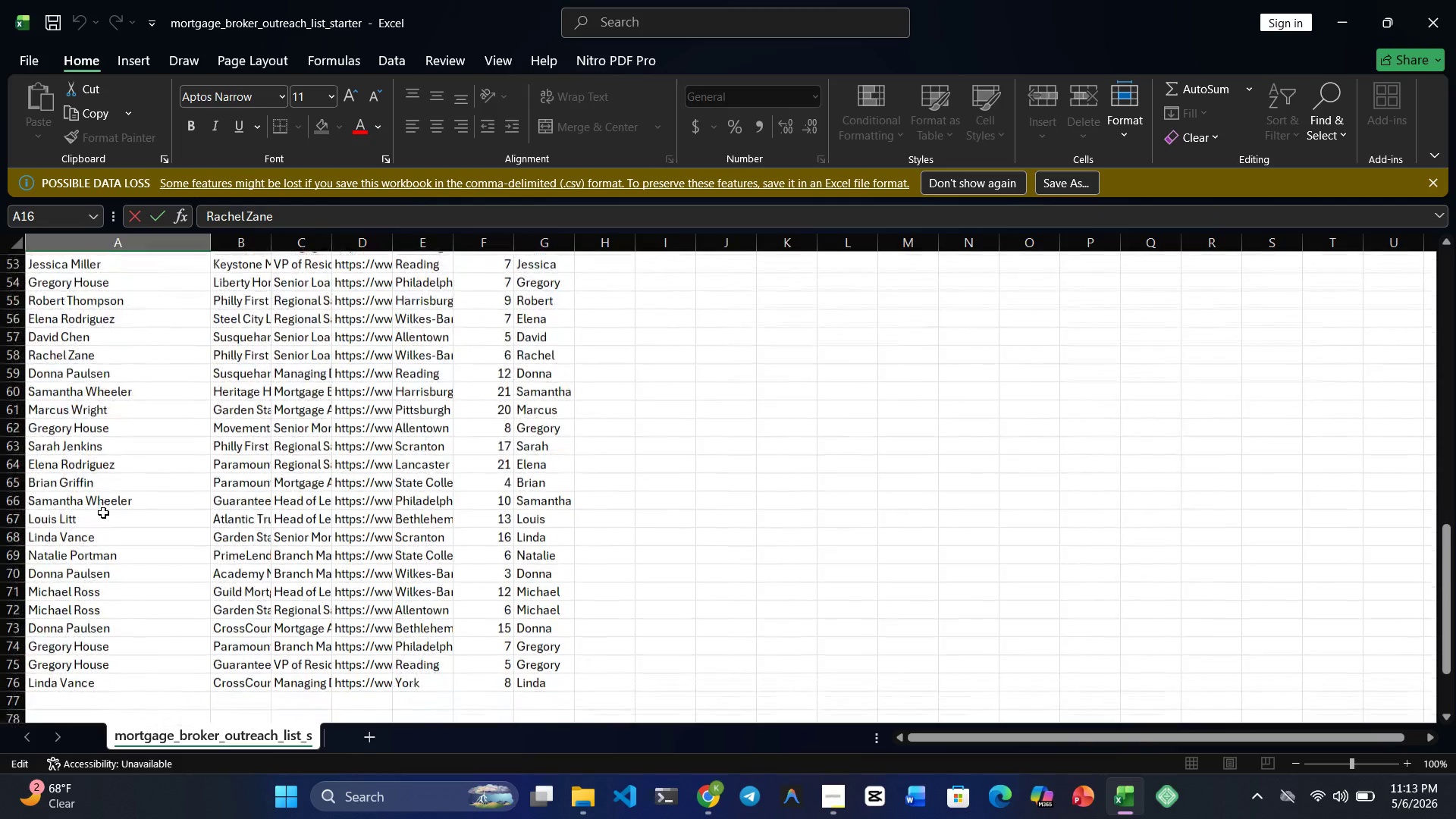 
left_click([106, 595])
 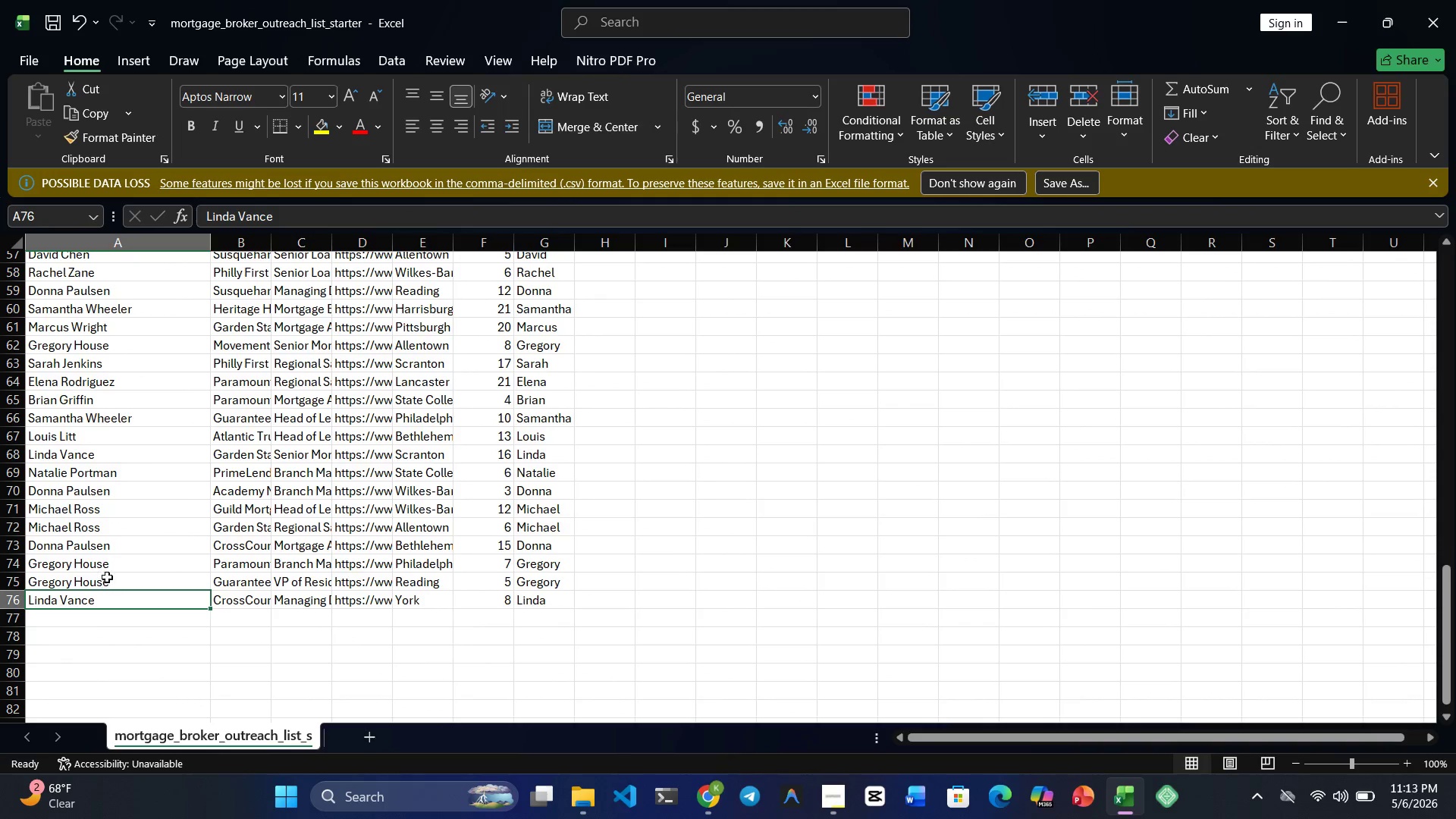 
left_click([107, 576])